 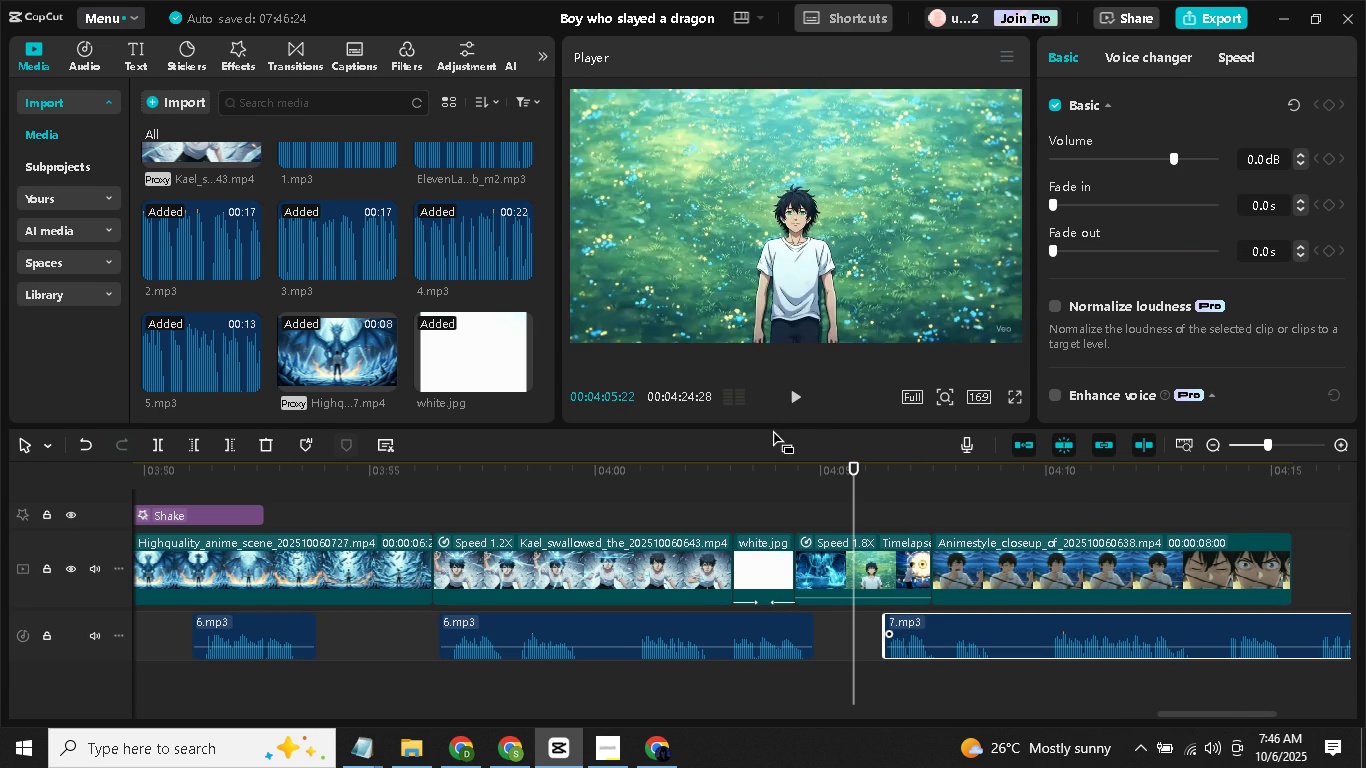 
double_click([789, 398])
 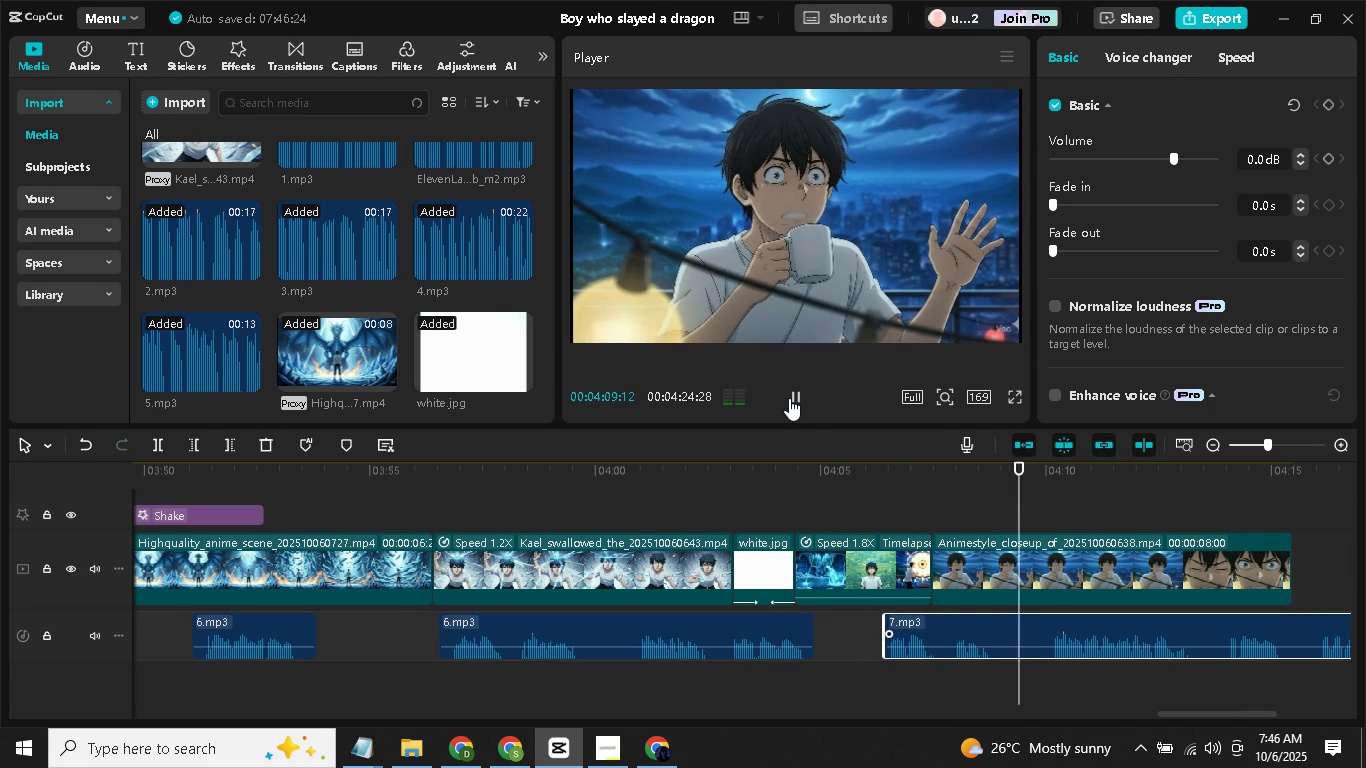 
wait(5.57)
 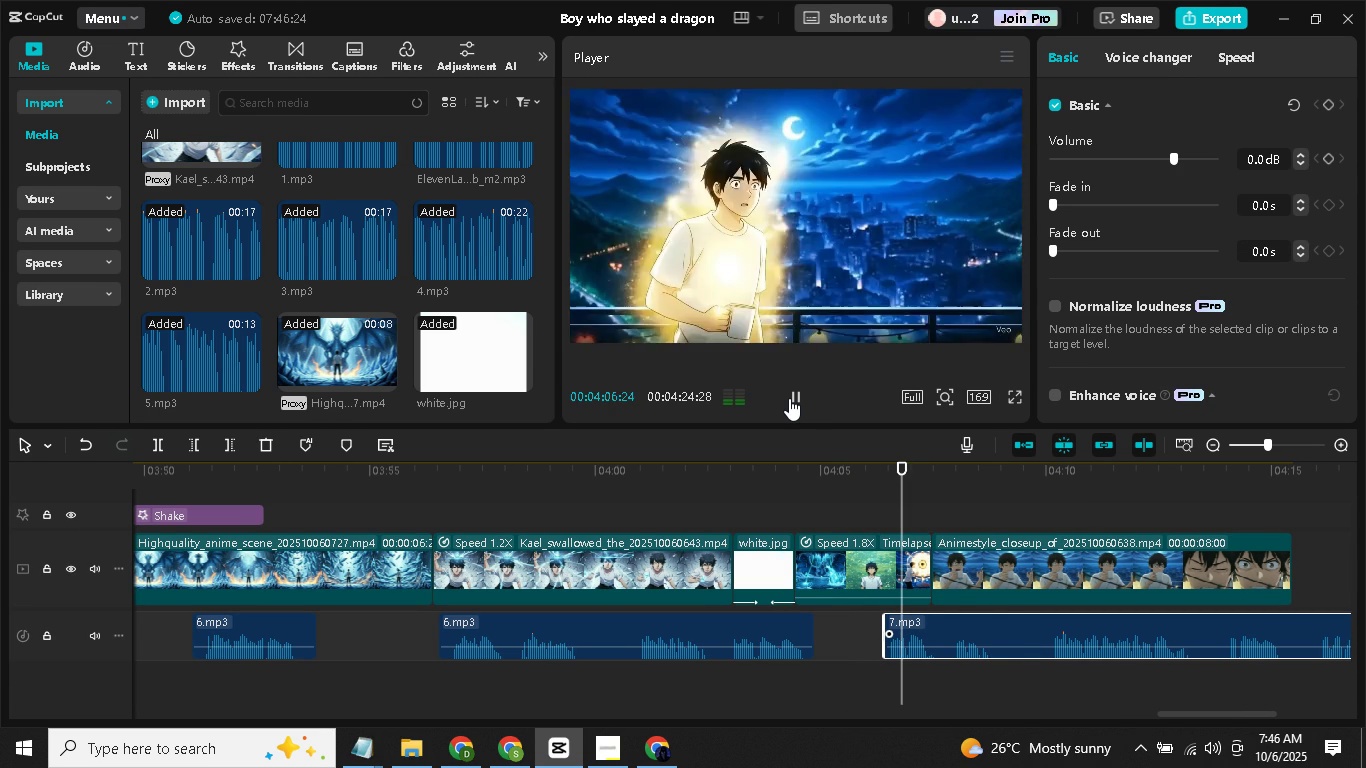 
left_click([789, 398])
 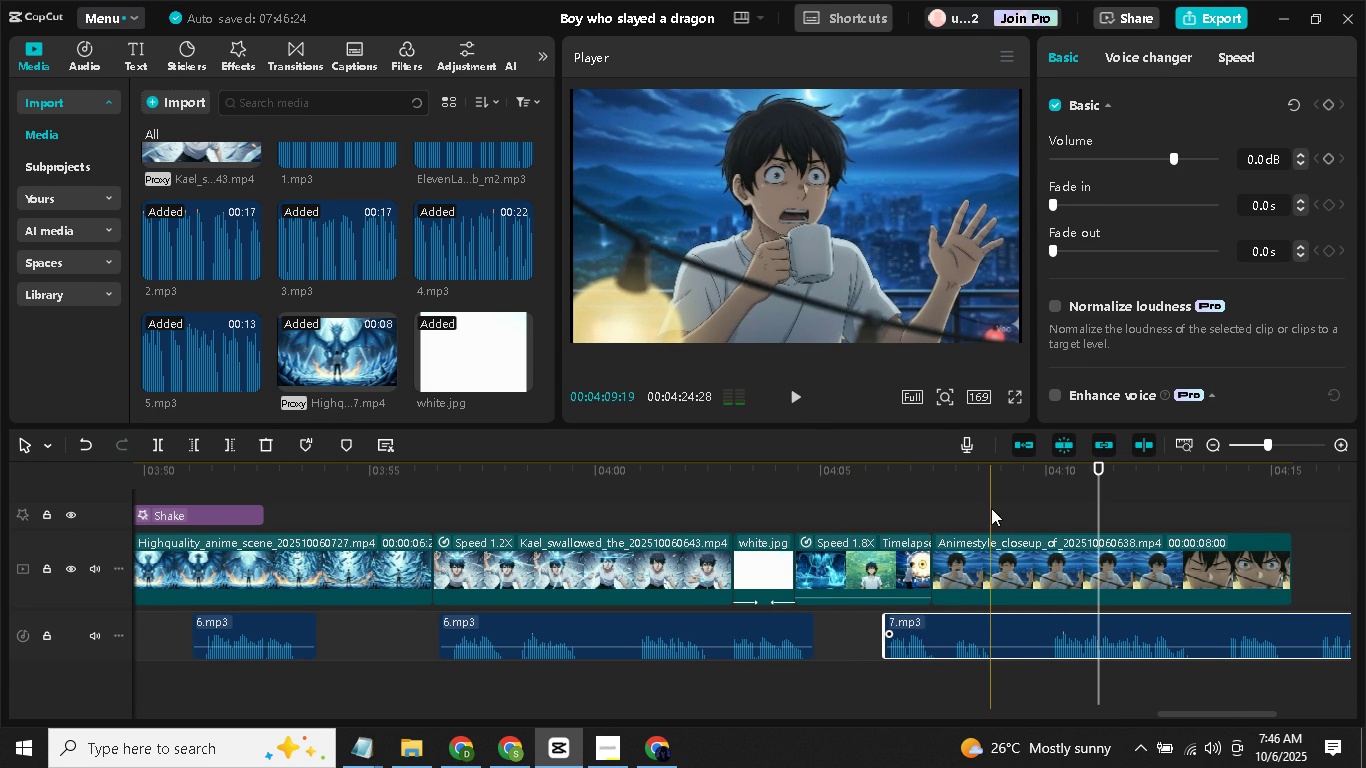 
left_click([991, 508])
 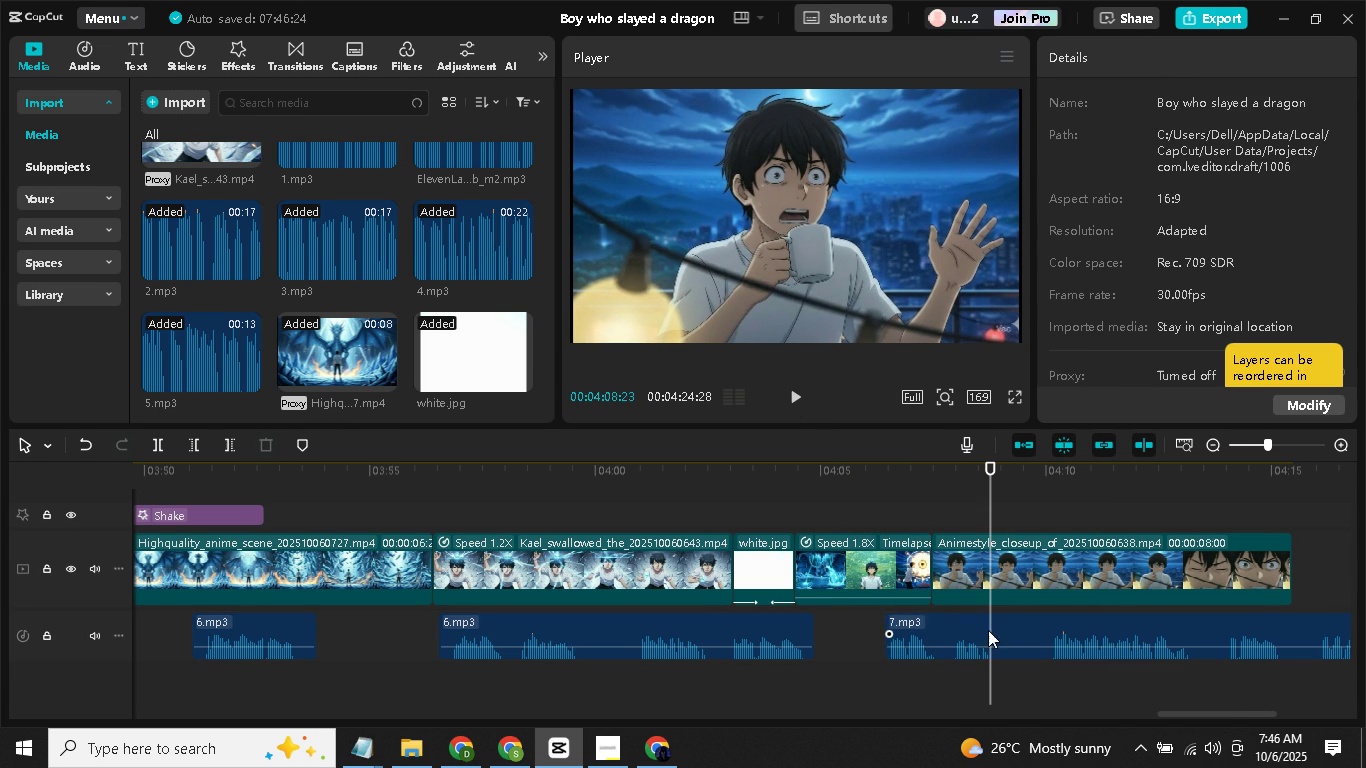 
double_click([997, 693])